 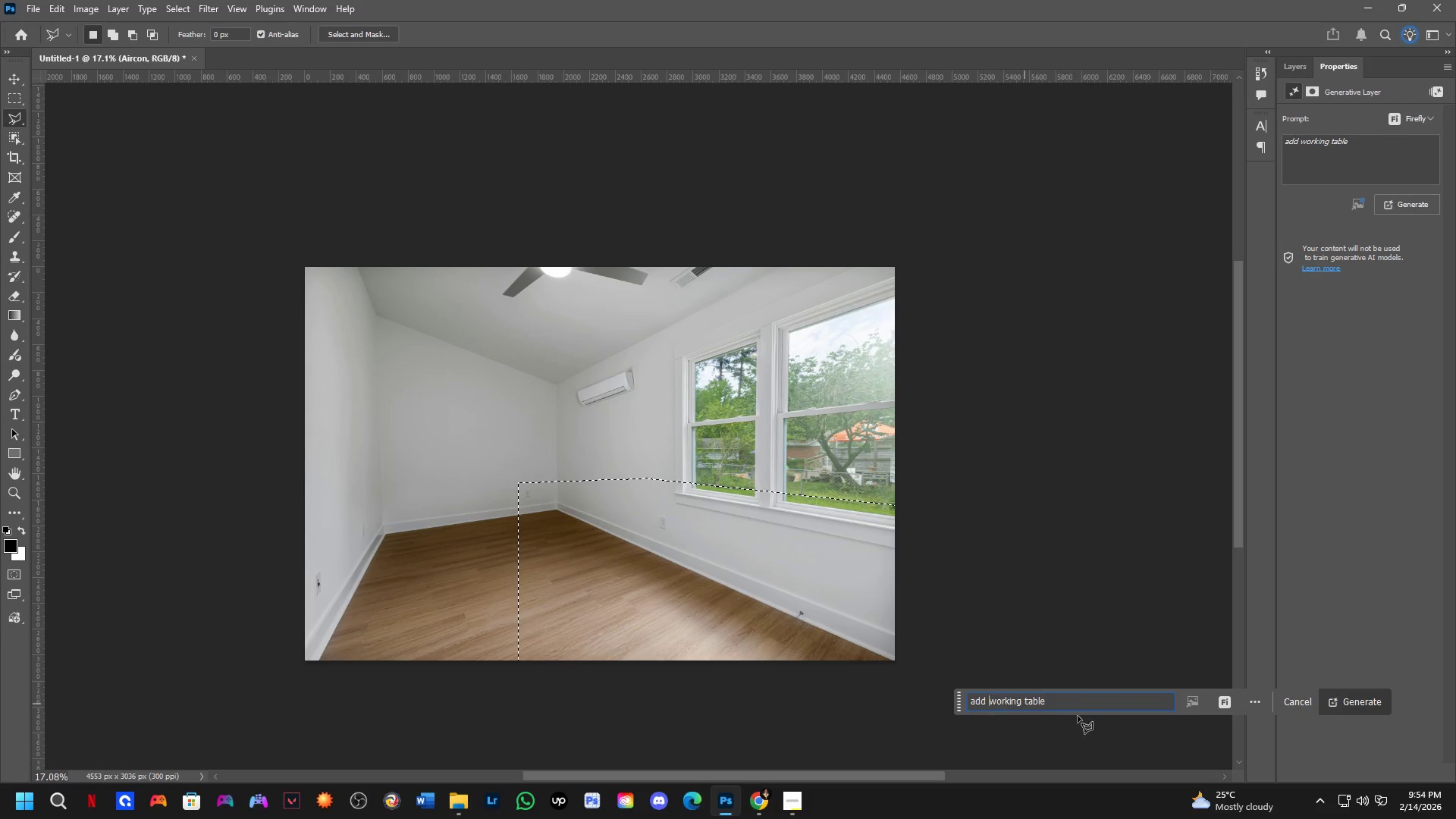 
type(wooden )
 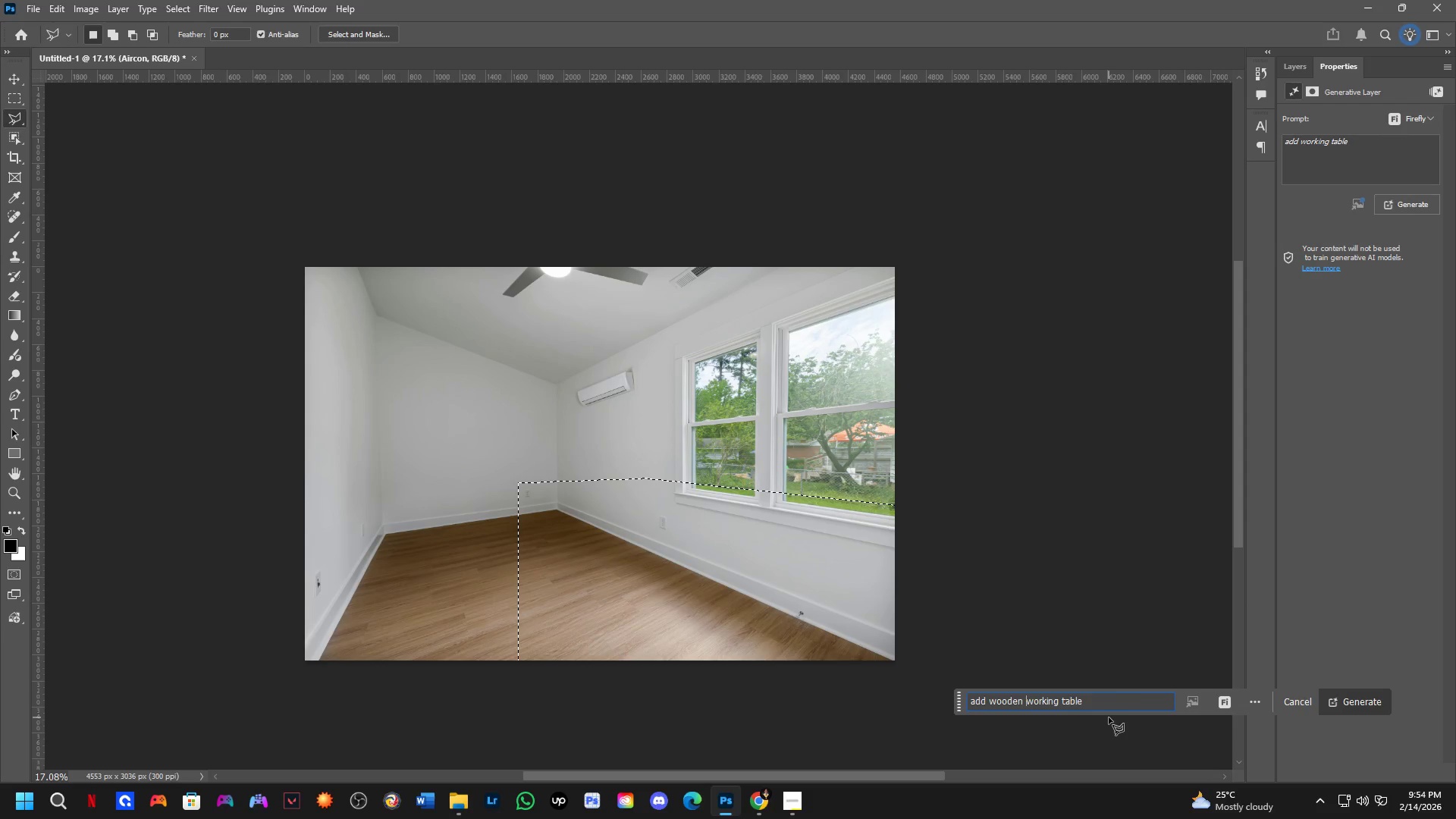 
key(Enter)
 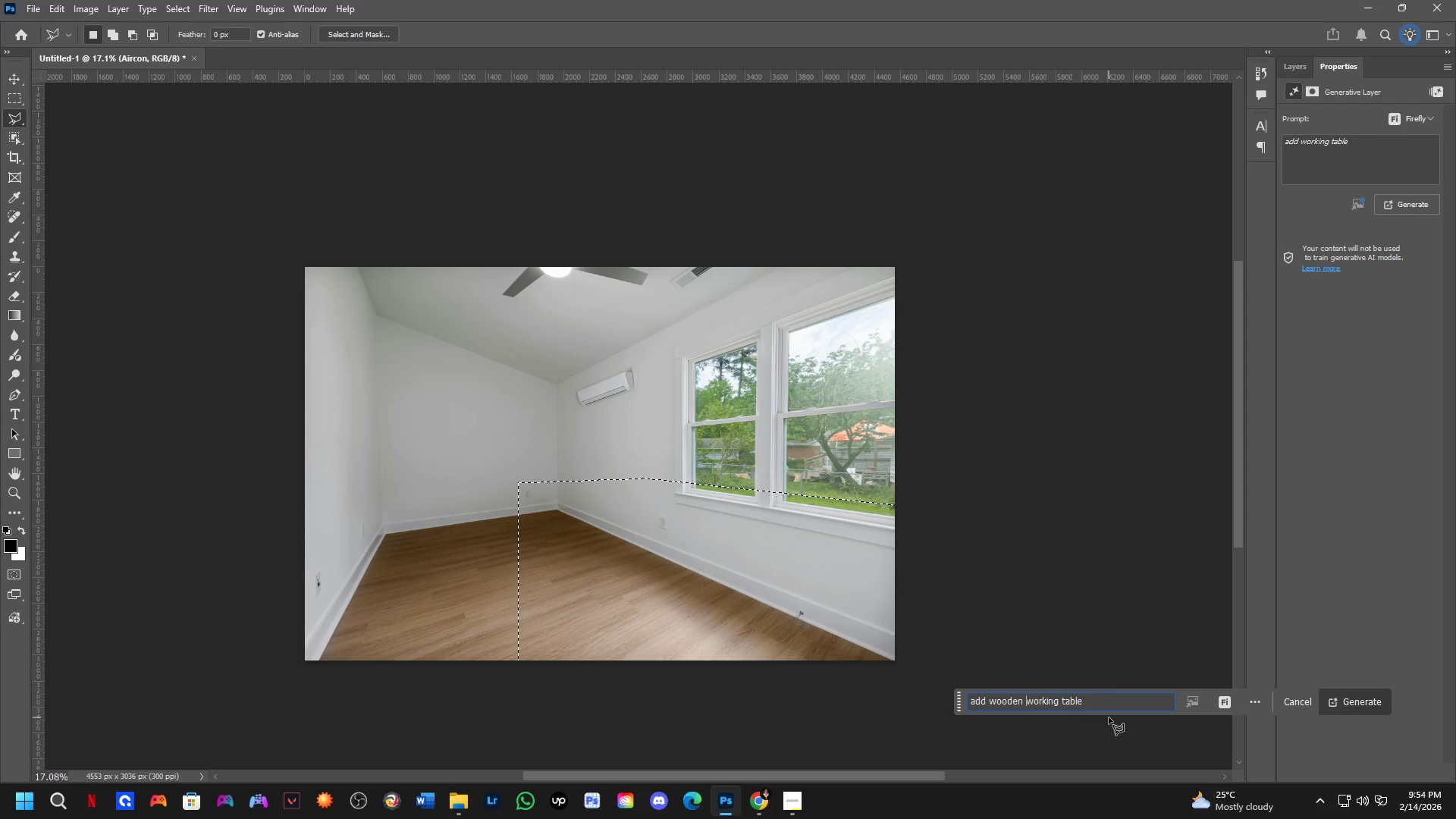 
key(Alt+AltLeft)
 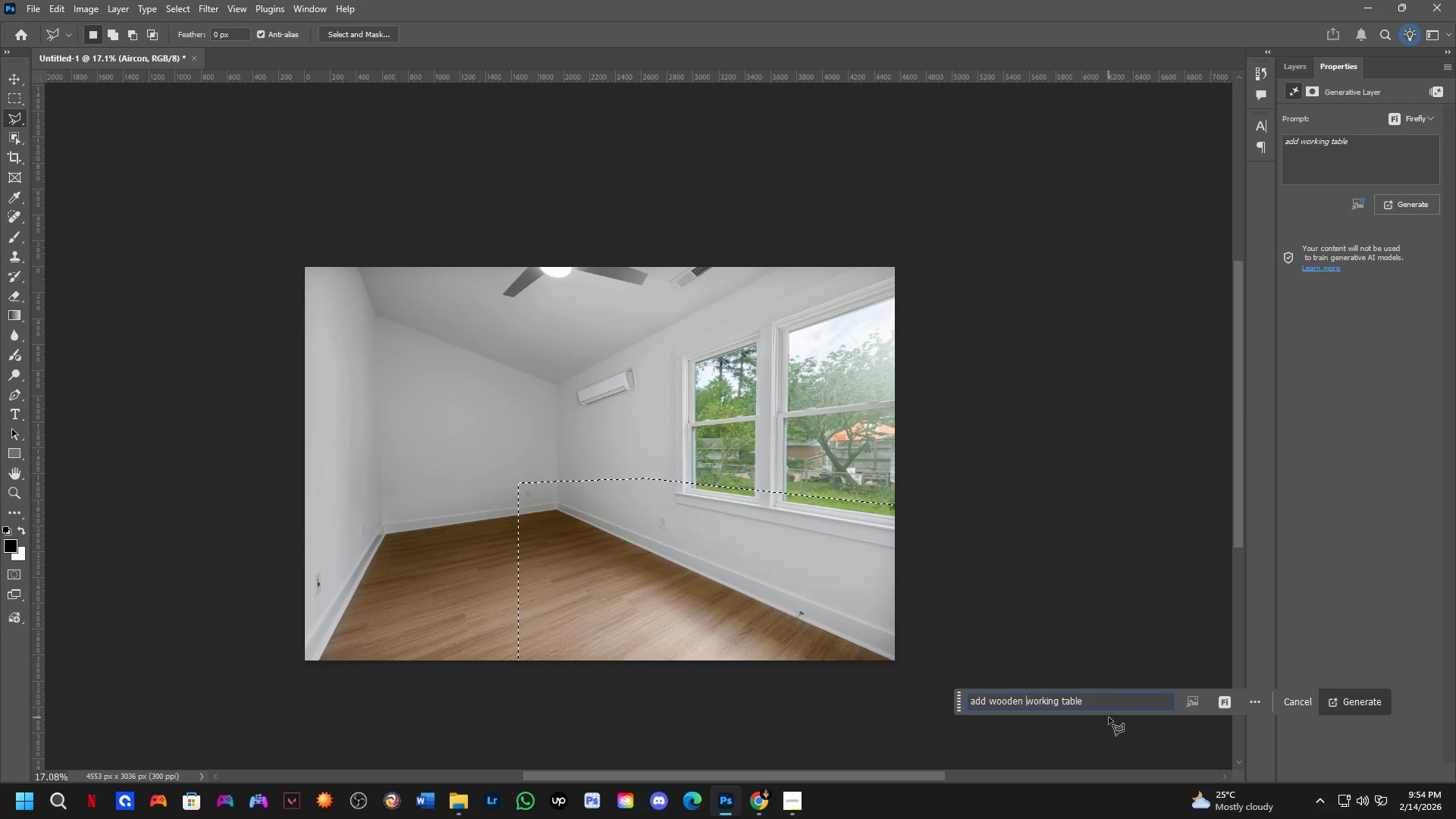 
key(Alt+Tab)